 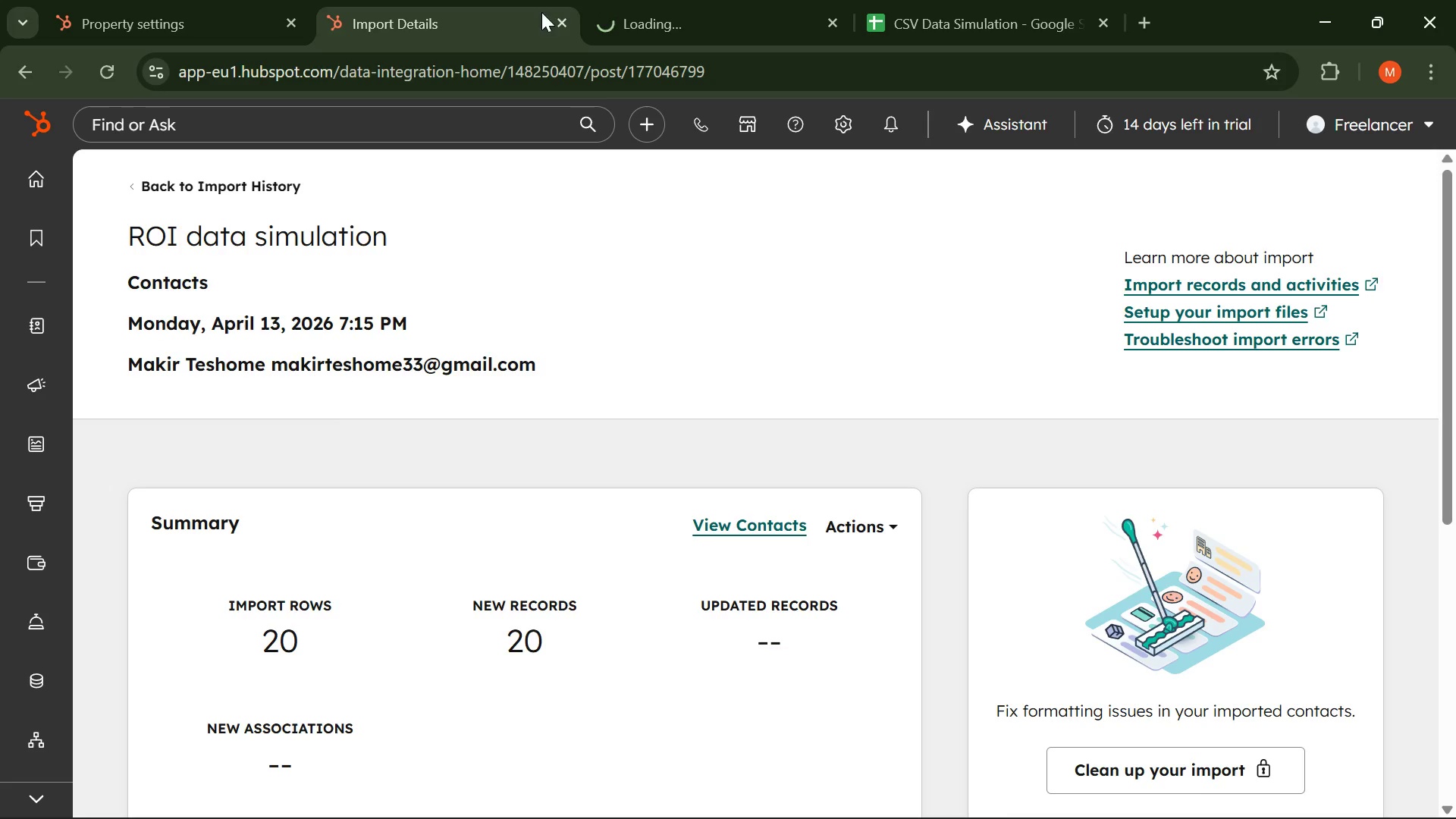 
left_click([642, 7])
 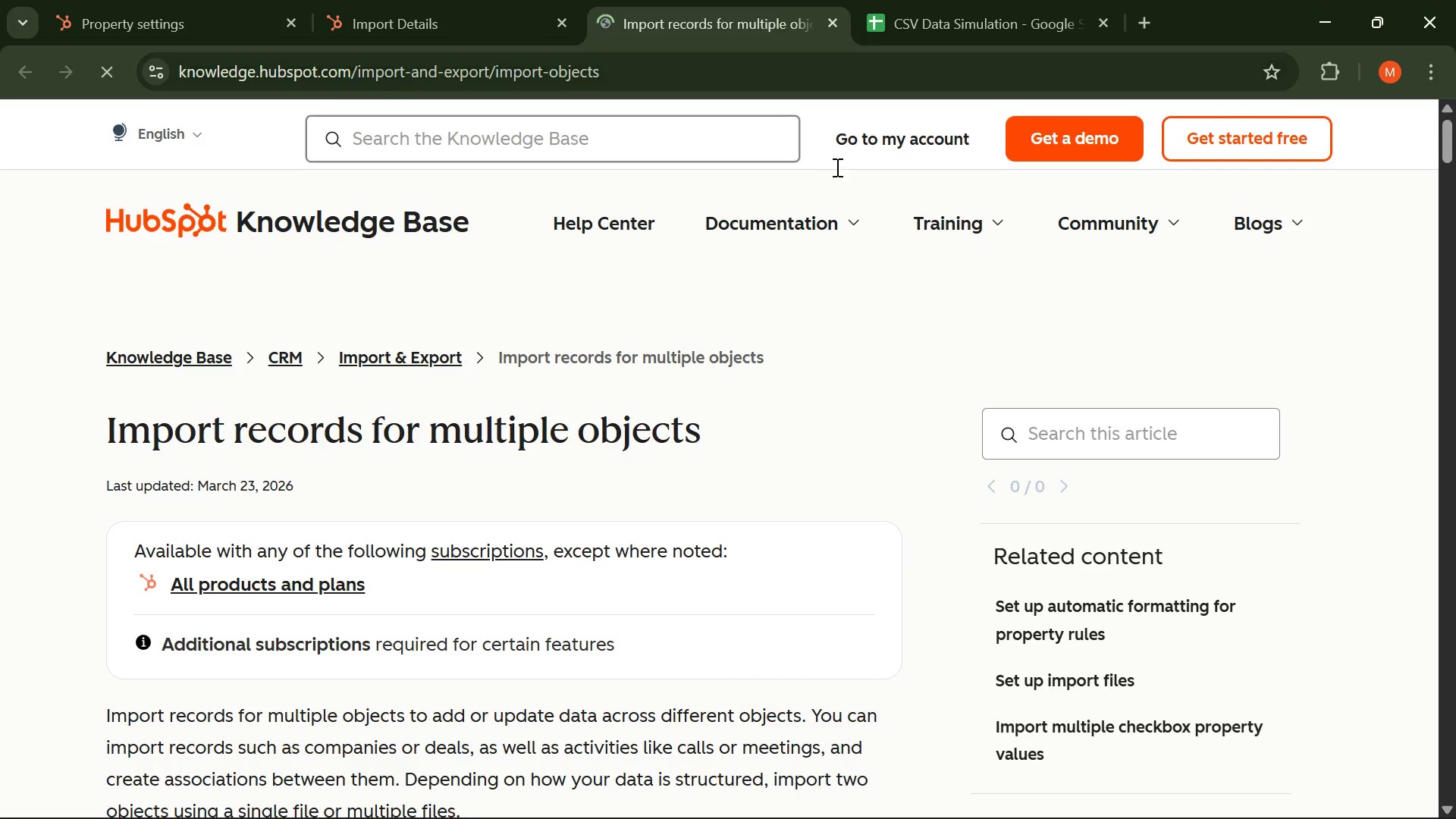 
scroll: coordinate [958, 344], scroll_direction: down, amount: 1.0
 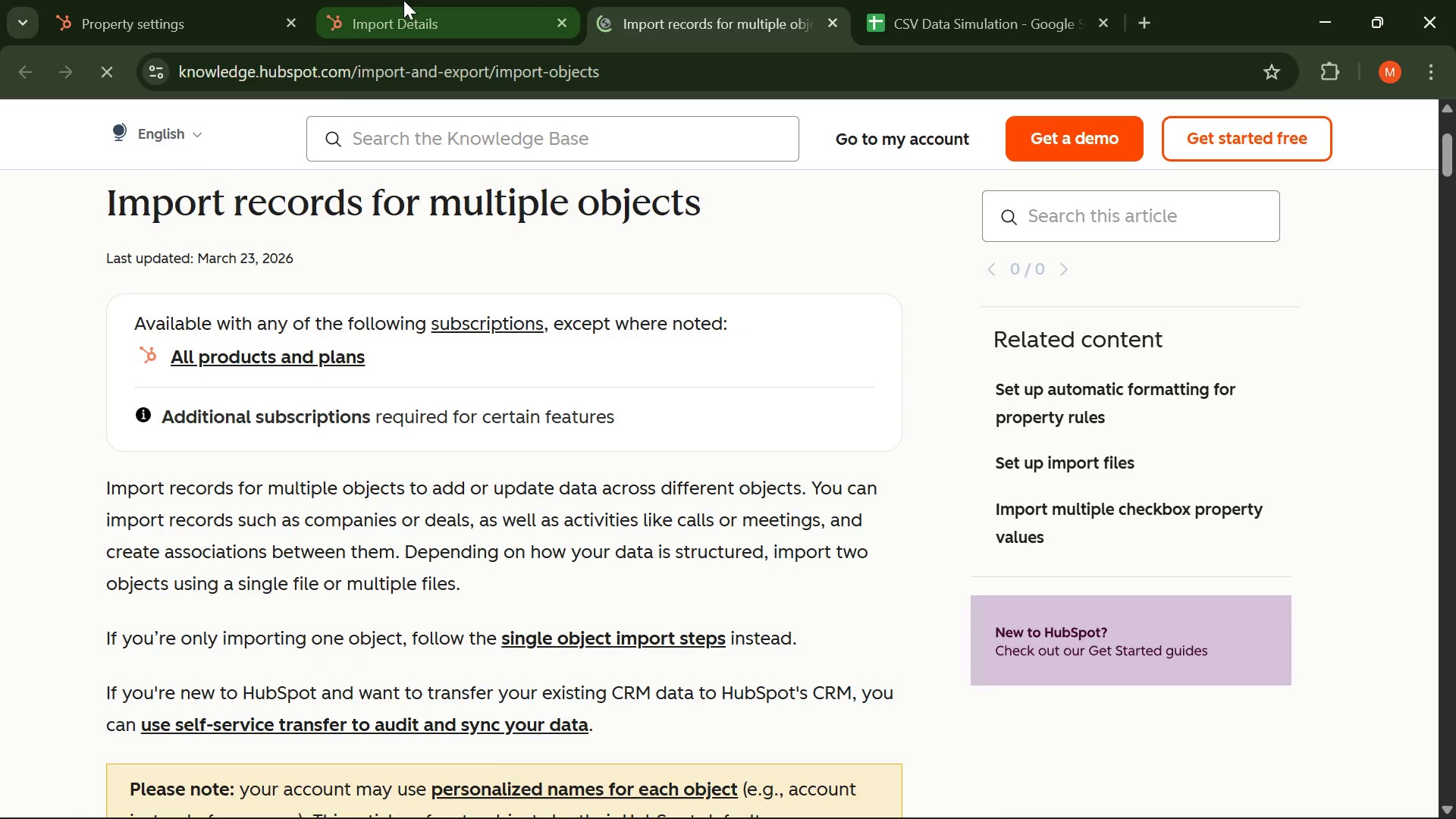 
left_click([407, 0])
 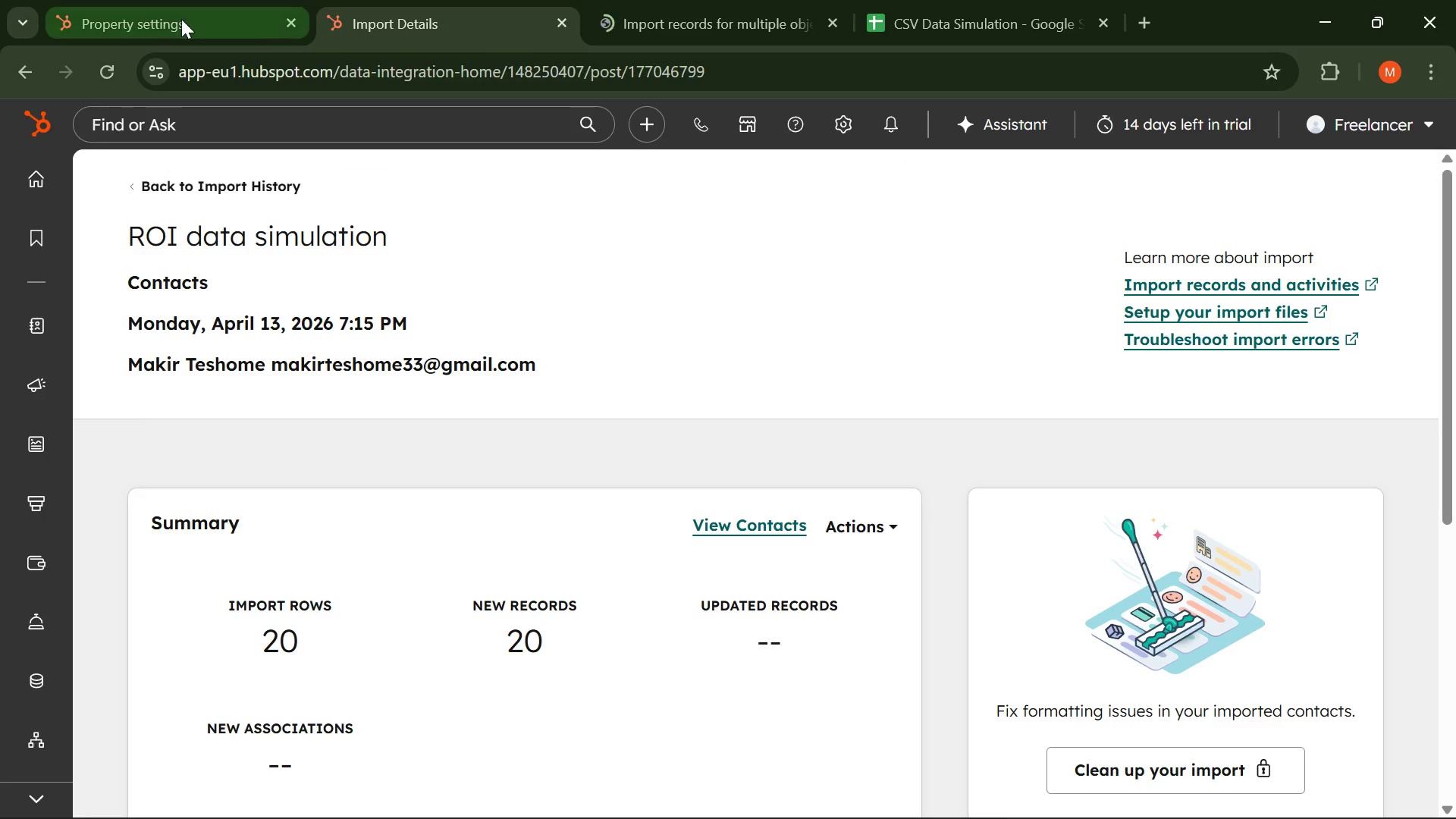 
left_click([164, 19])
 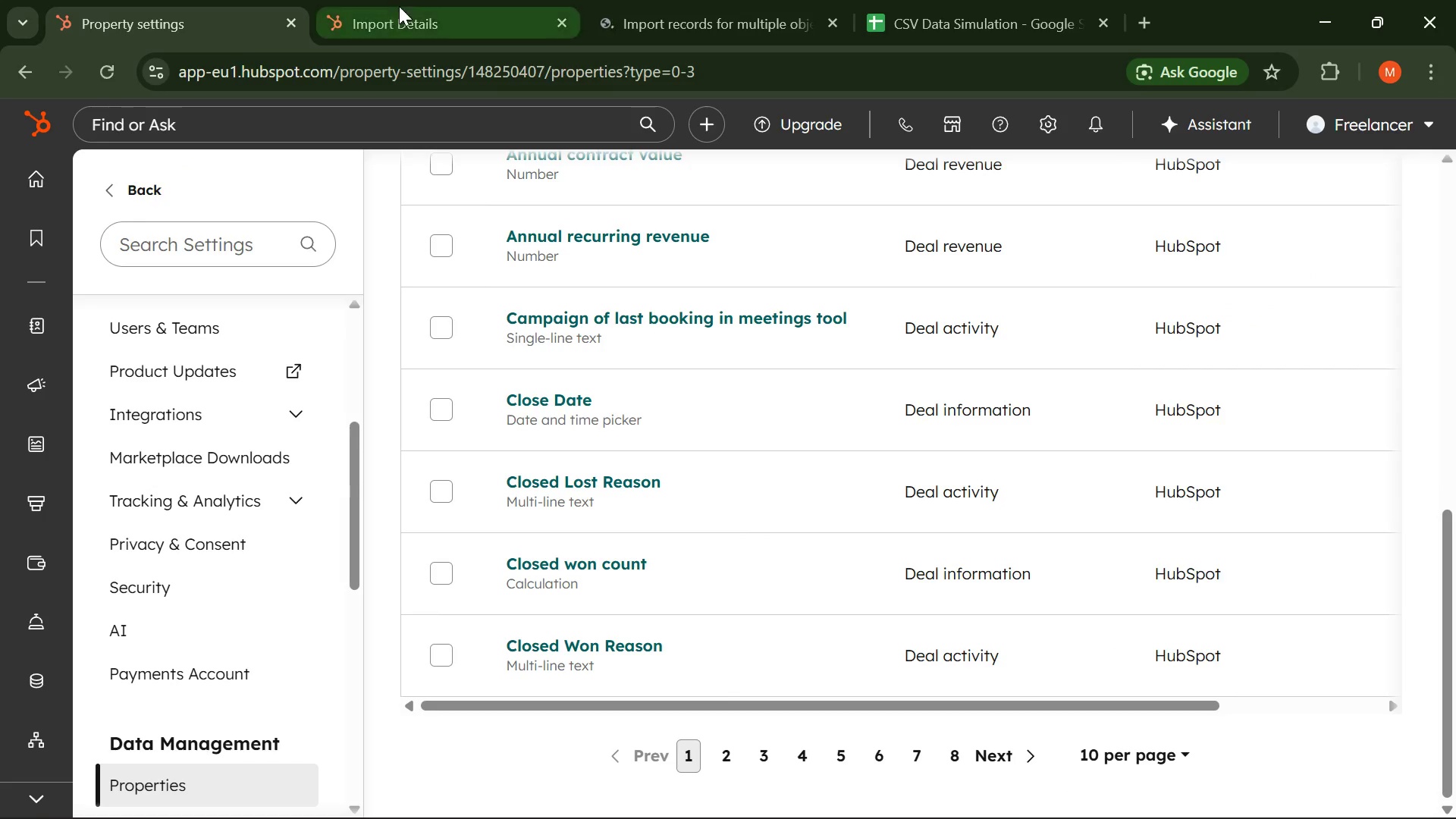 
left_click([406, 5])
 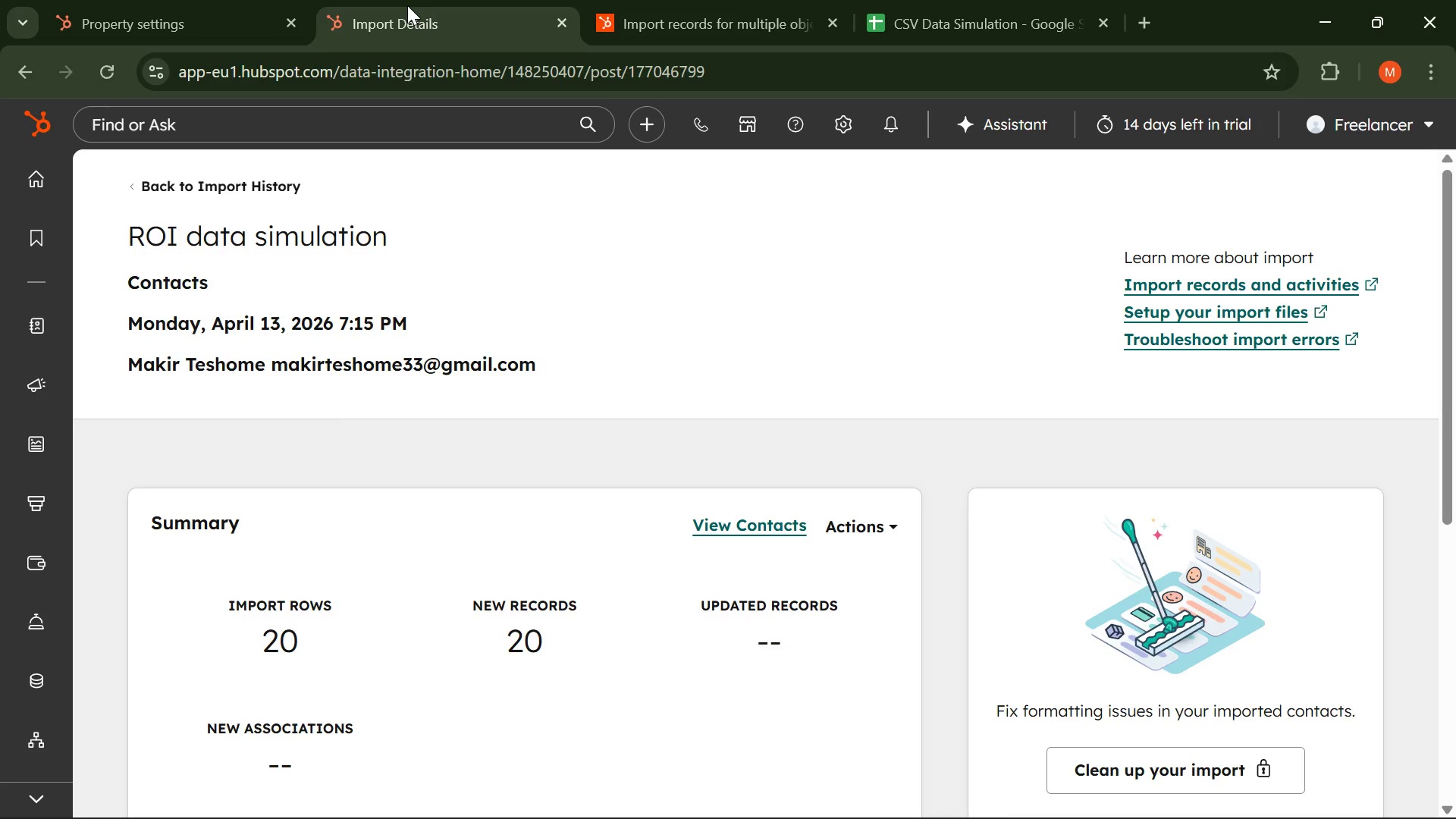 
wait(22.19)
 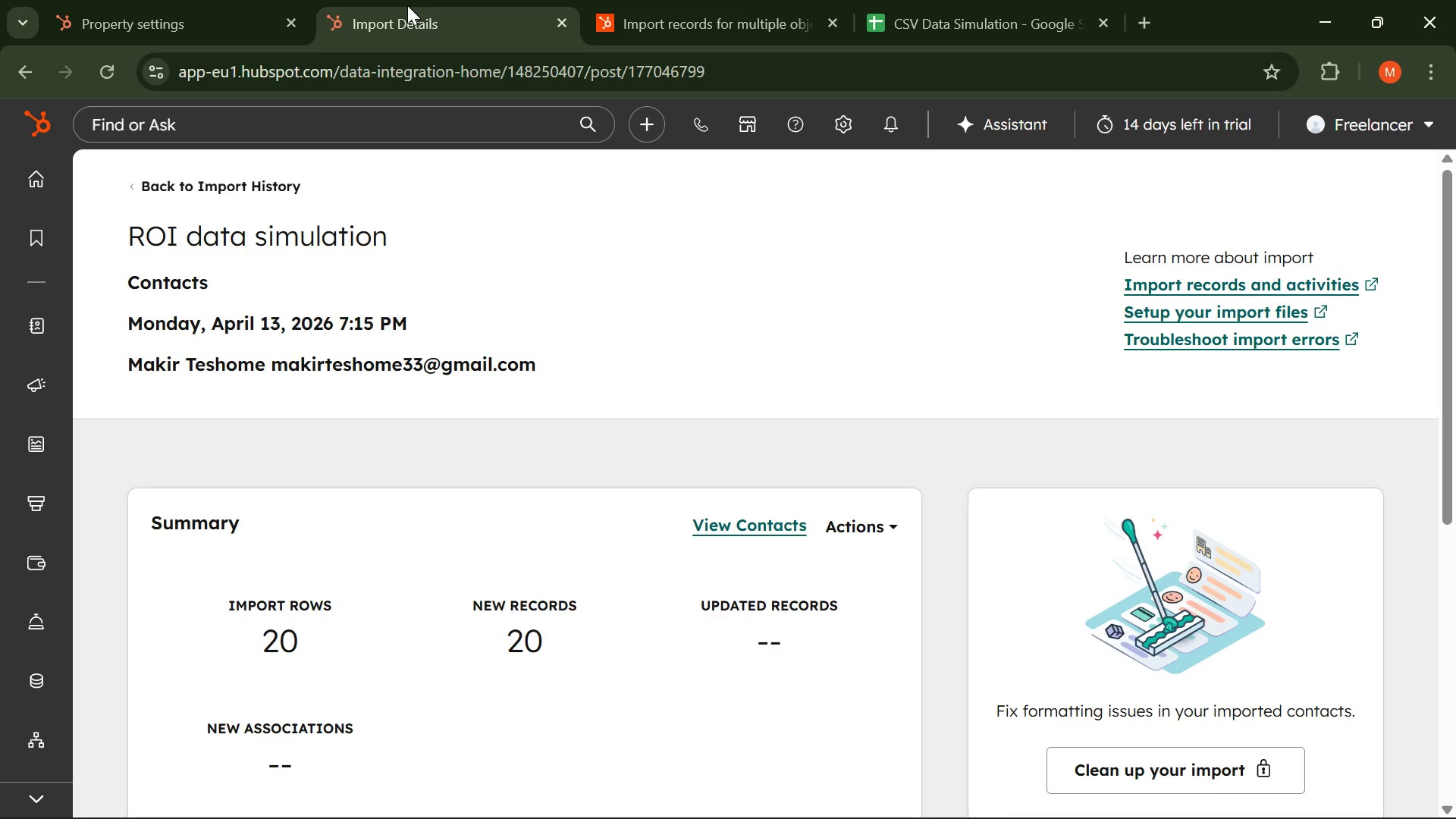 
left_click([735, 16])